 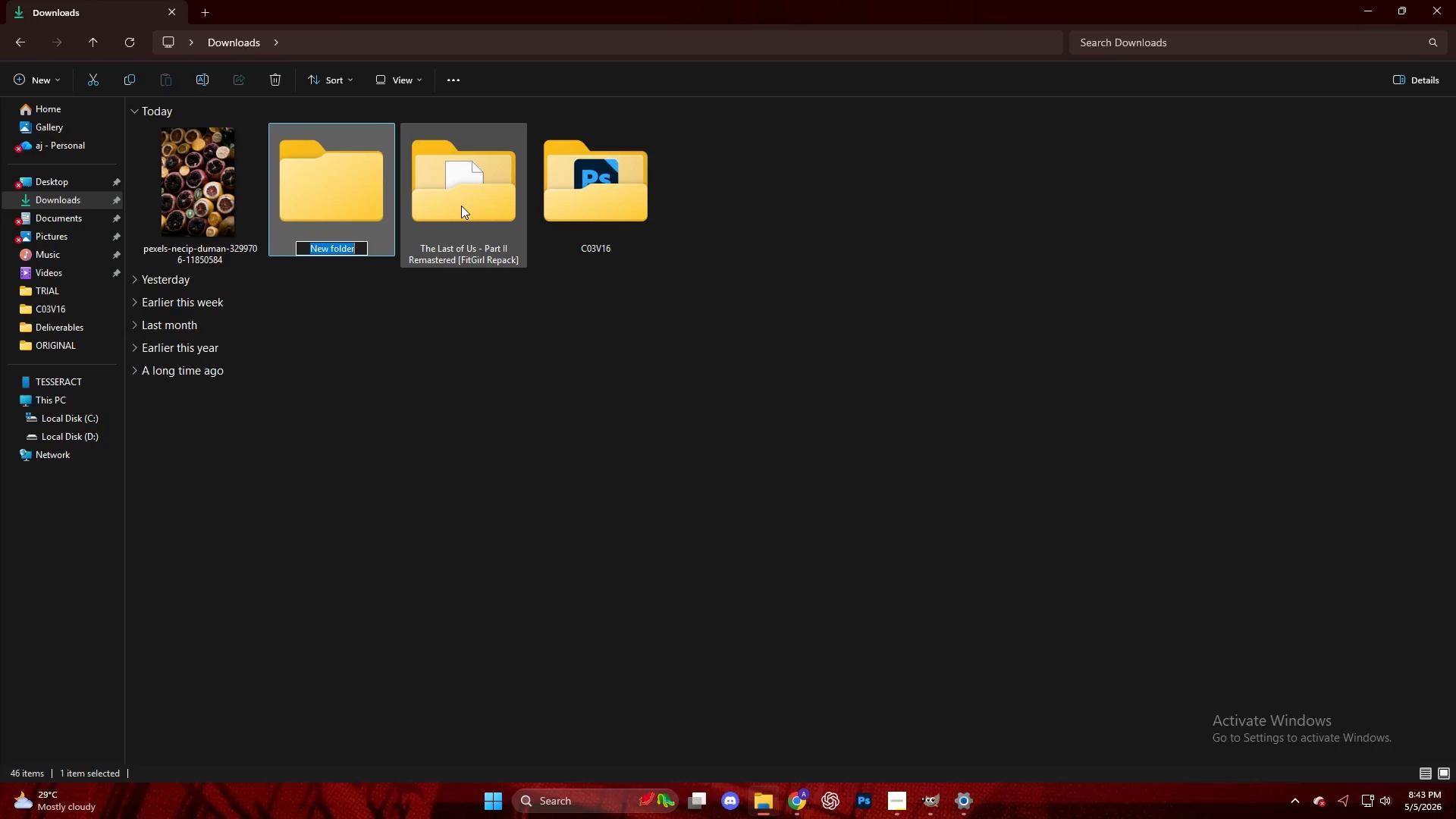 
key(Control+V)
 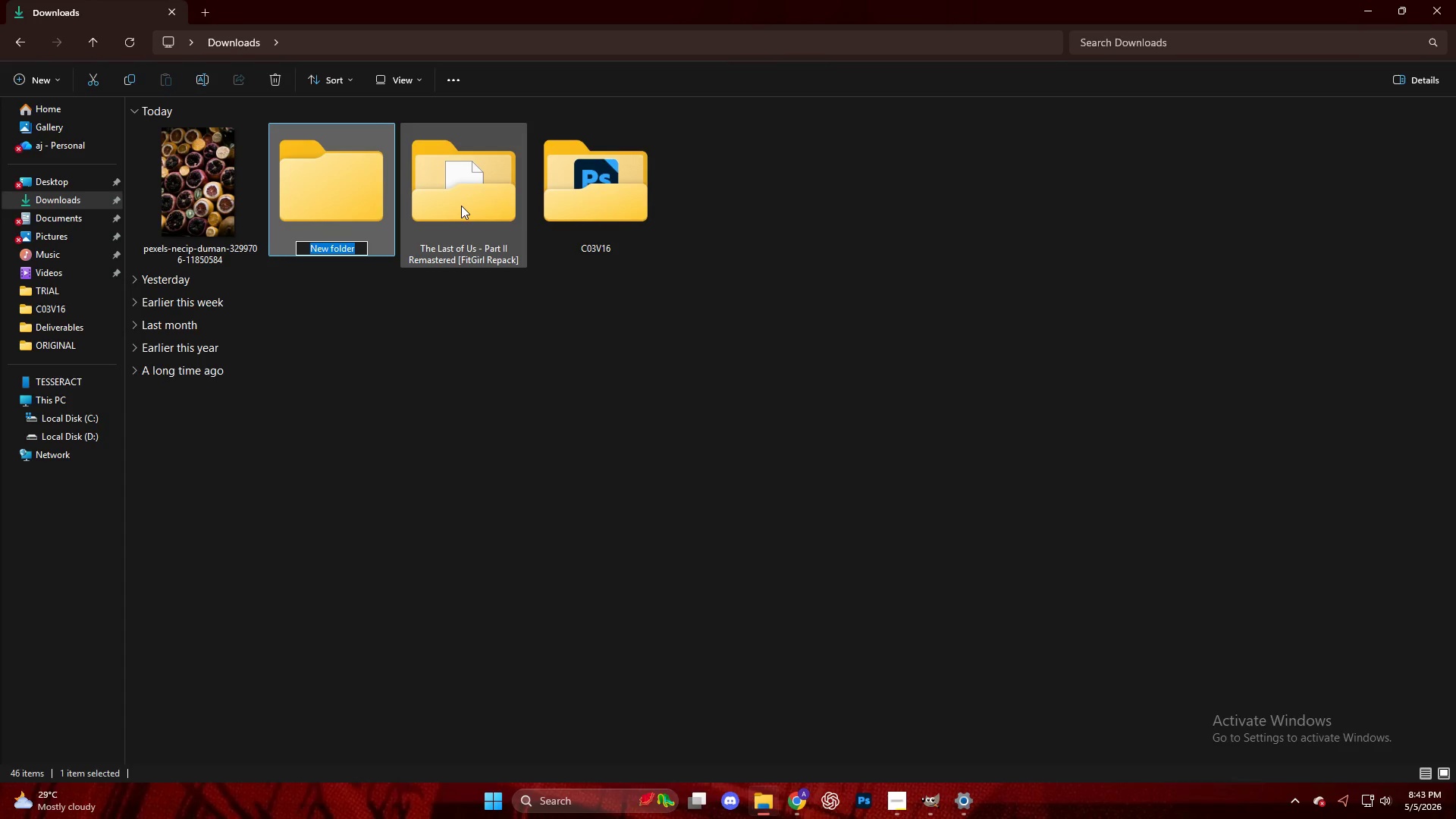 
type(DI)
key(Backspace)
type(ELIVERR)
key(Backspace)
type(ABLES)
 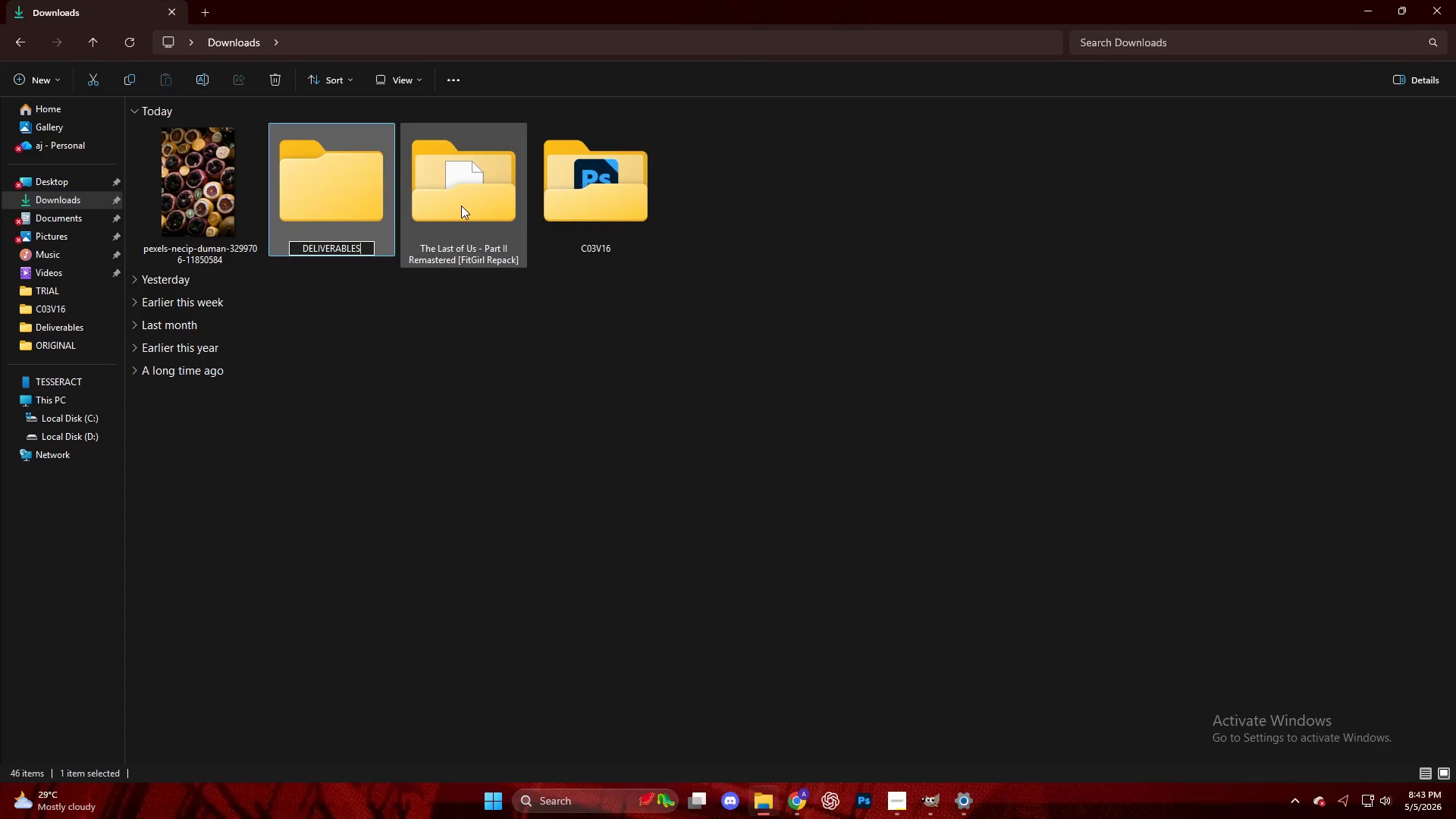 
key(Enter)
 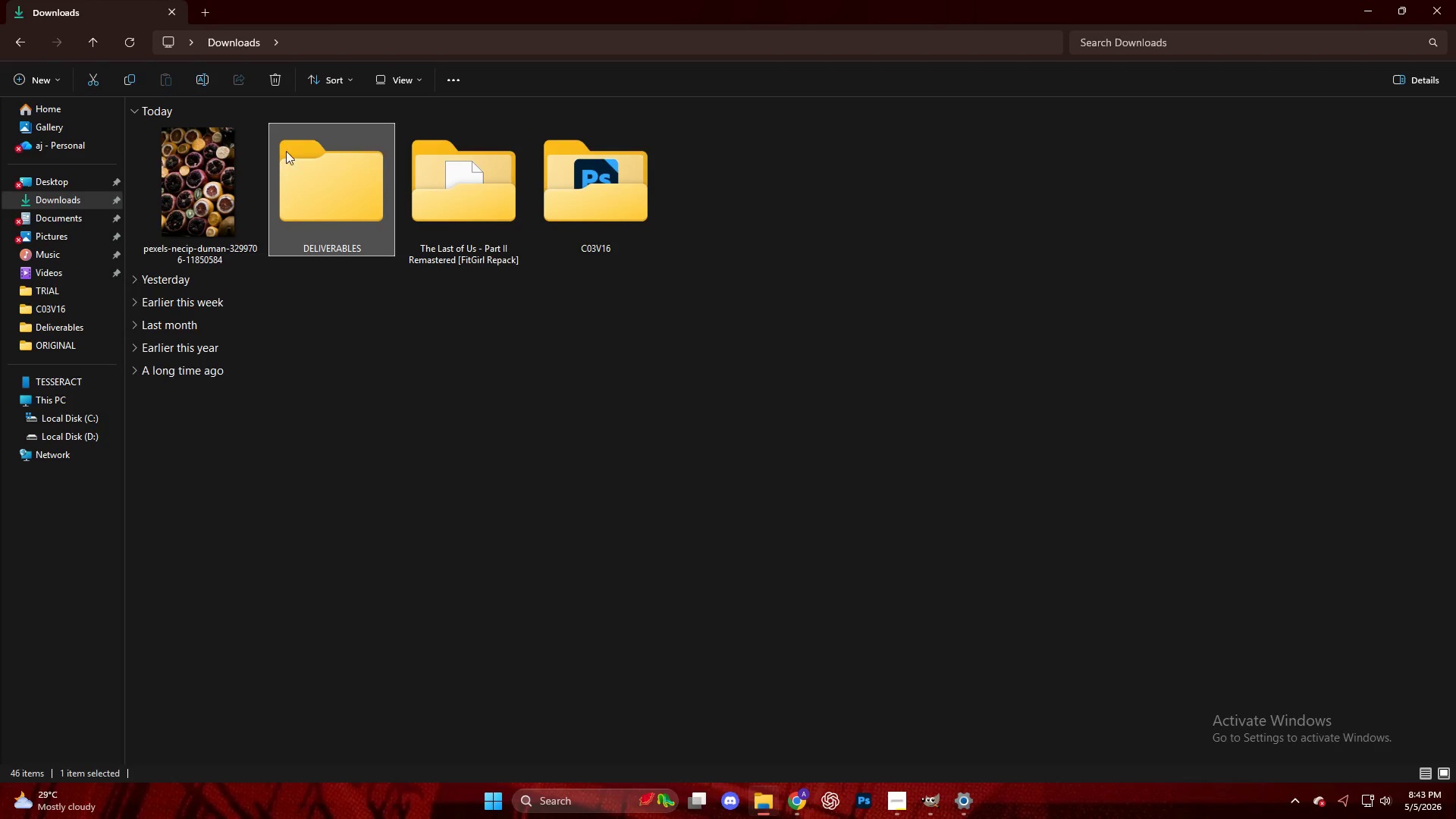 
left_click_drag(start_coordinate=[176, 203], to_coordinate=[933, 793])